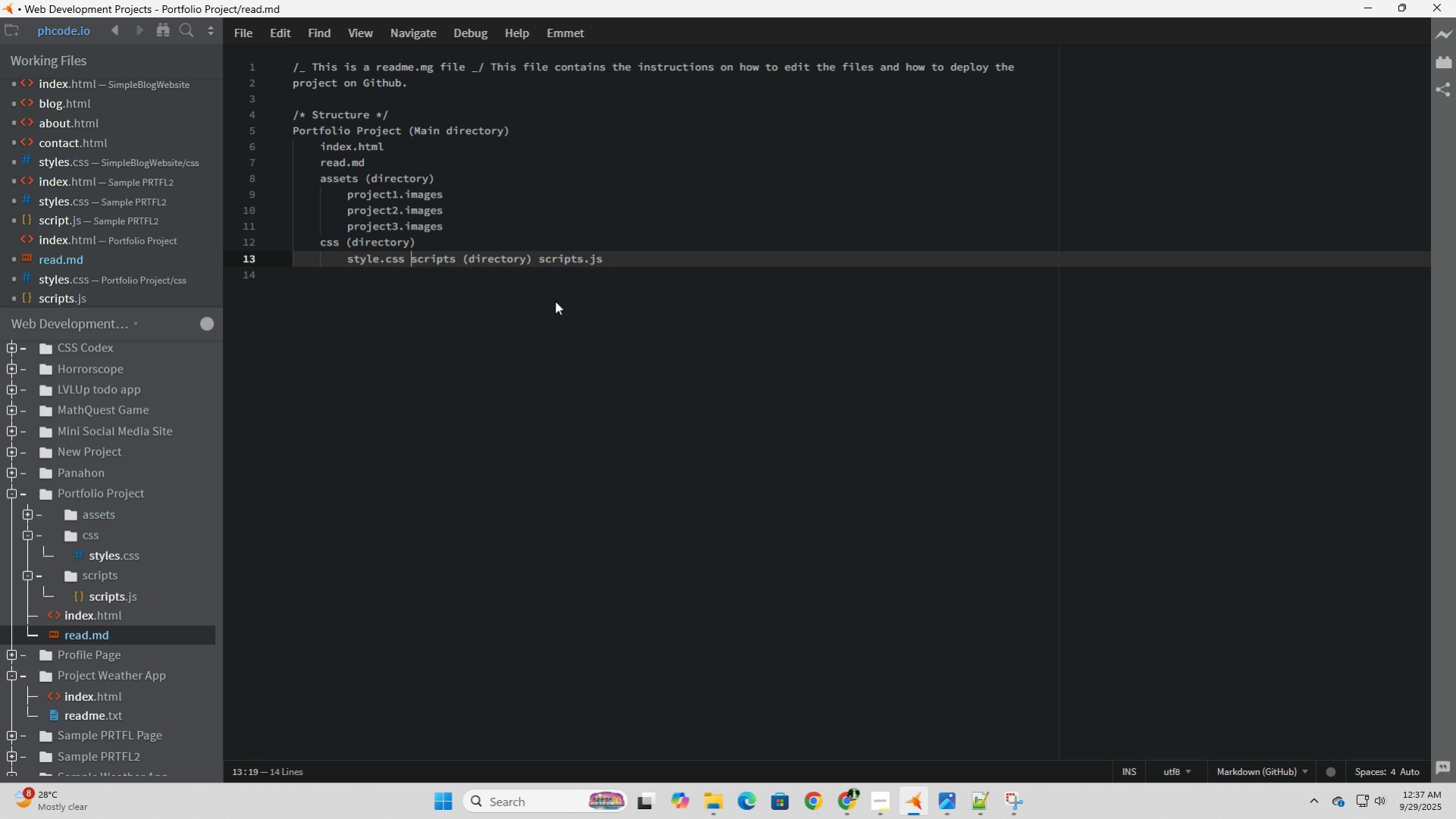 
key(ArrowRight)
 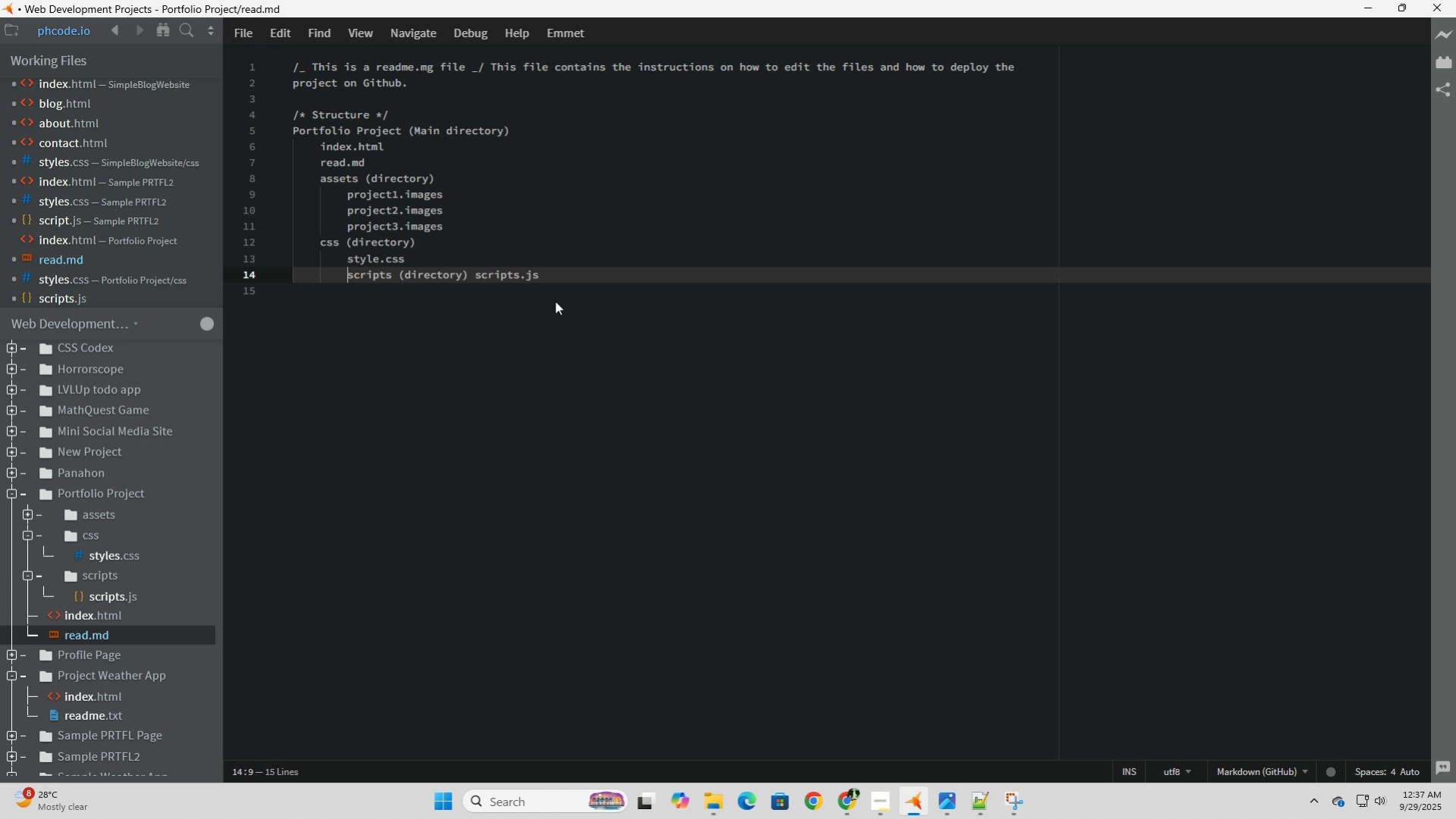 
key(Enter)
 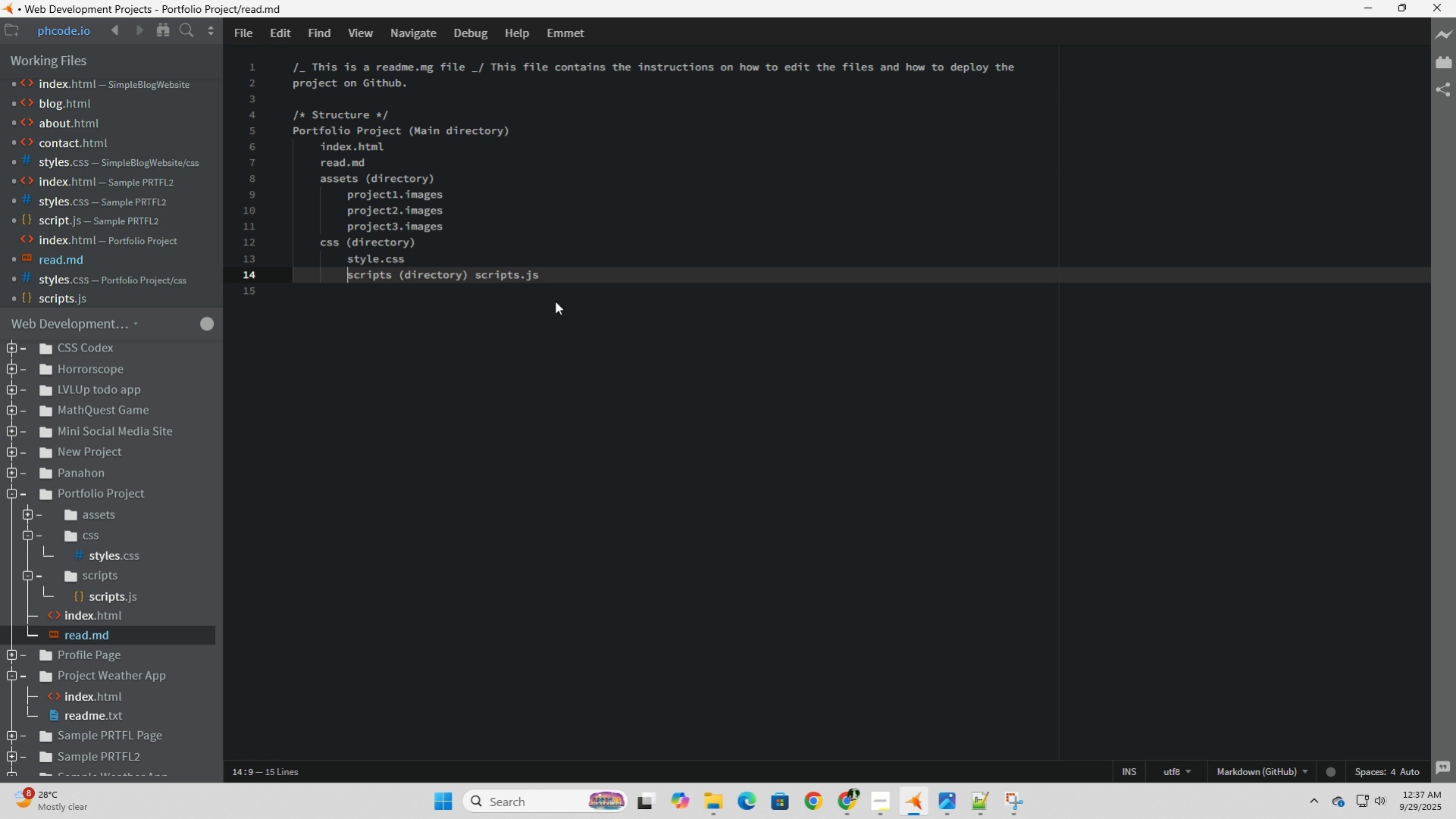 
key(Backspace)
 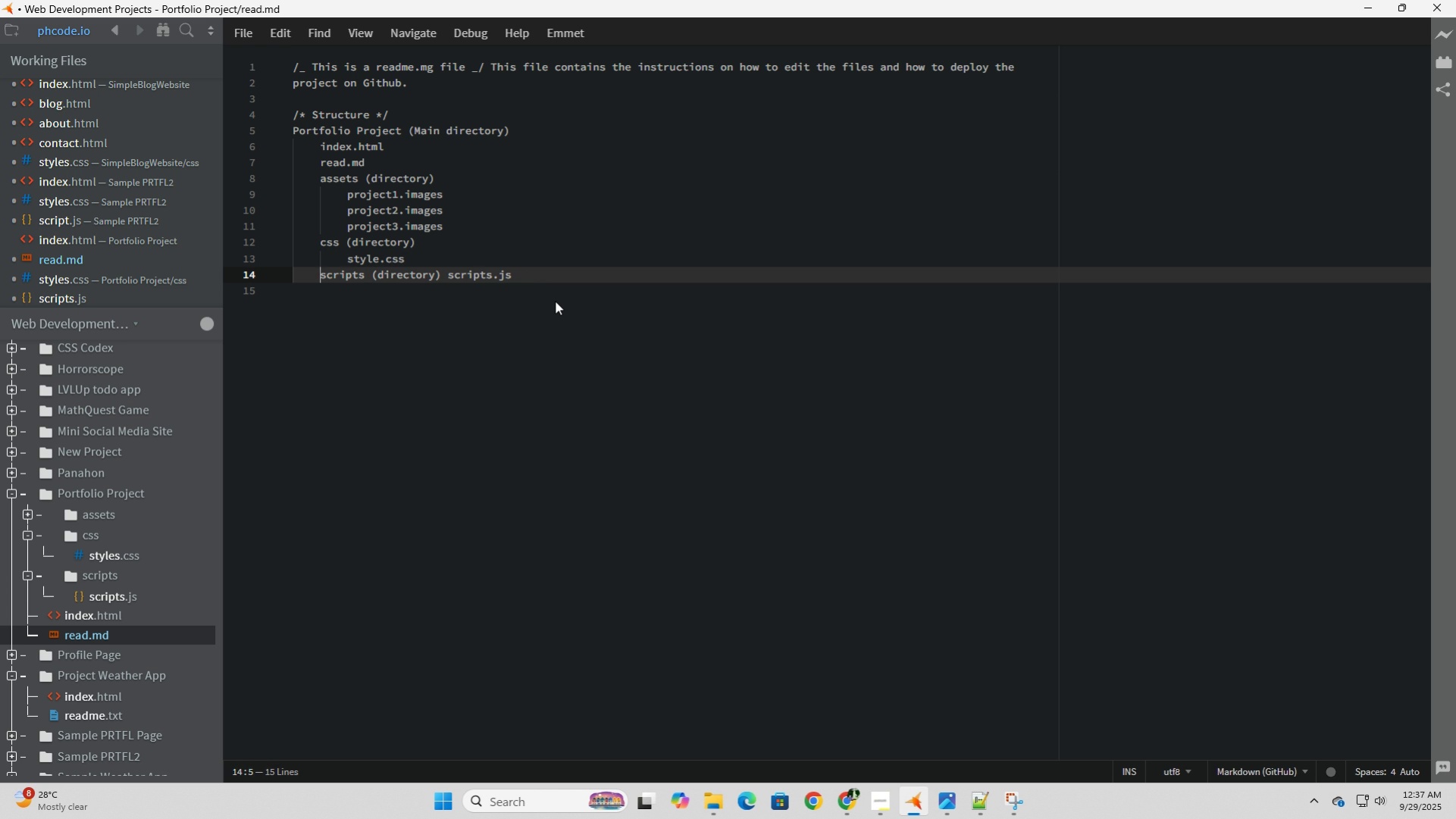 
hold_key(key=ArrowRight, duration=0.7)
 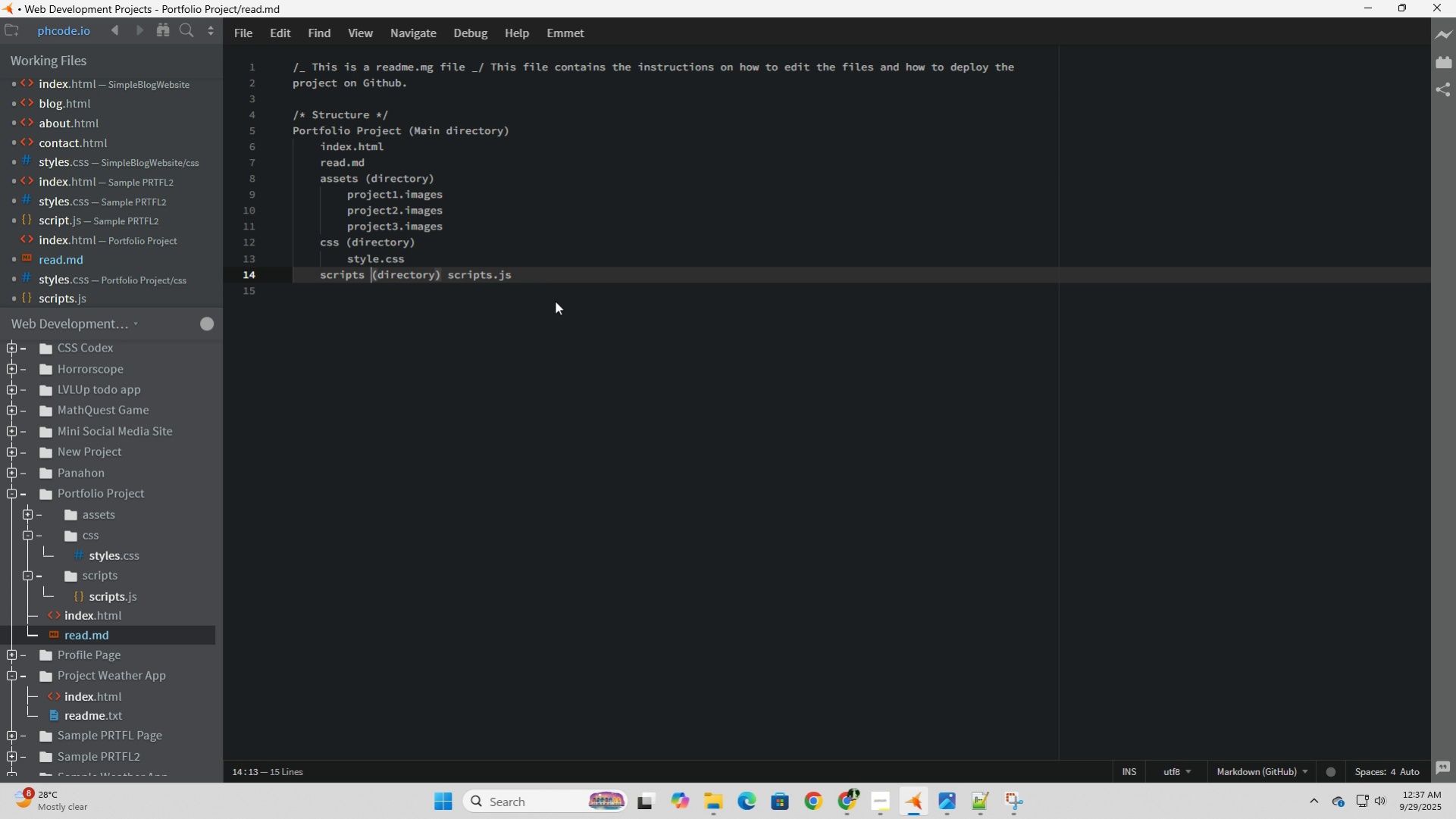 
hold_key(key=ArrowRight, duration=0.89)
 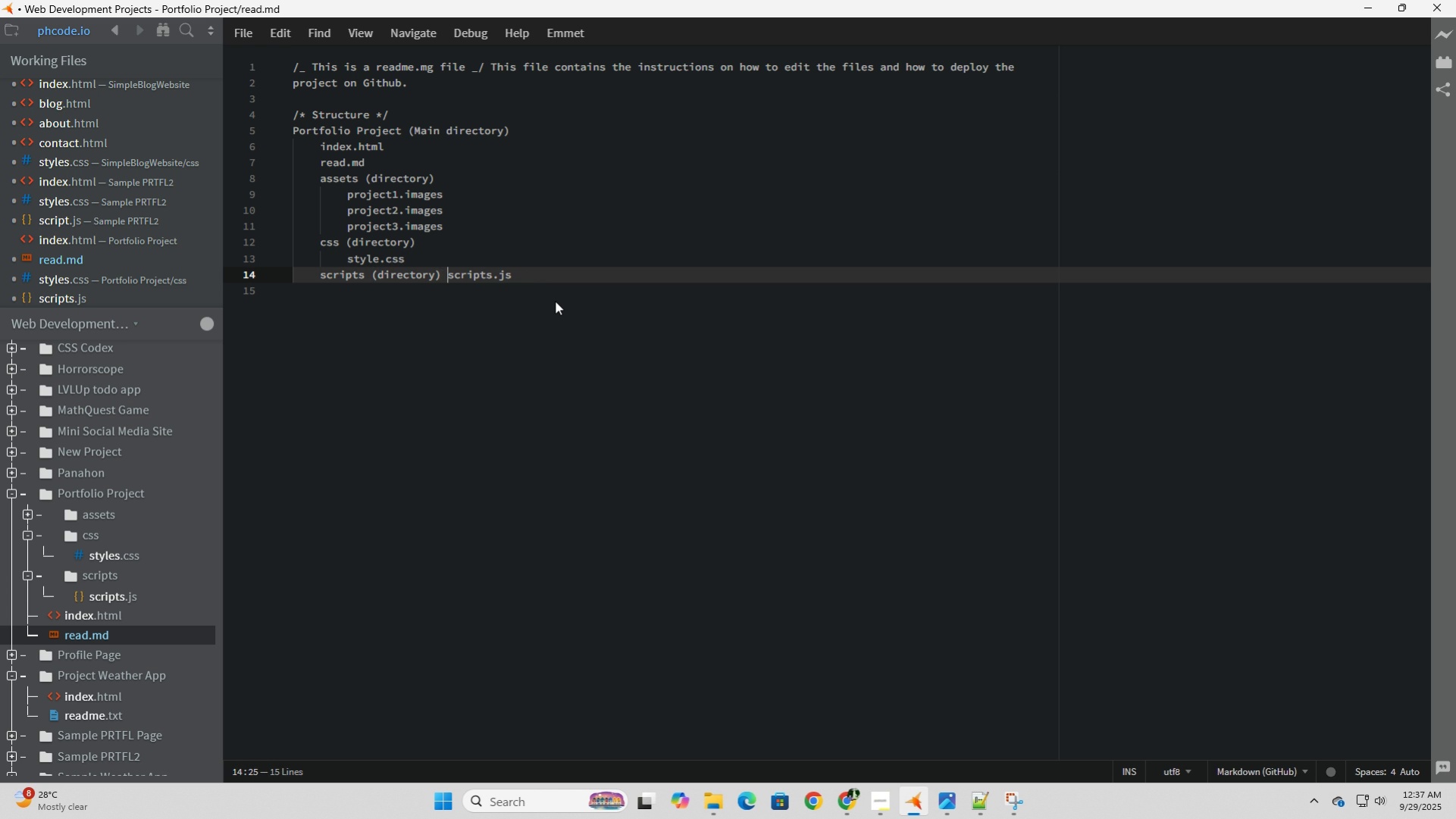 
key(Enter)
 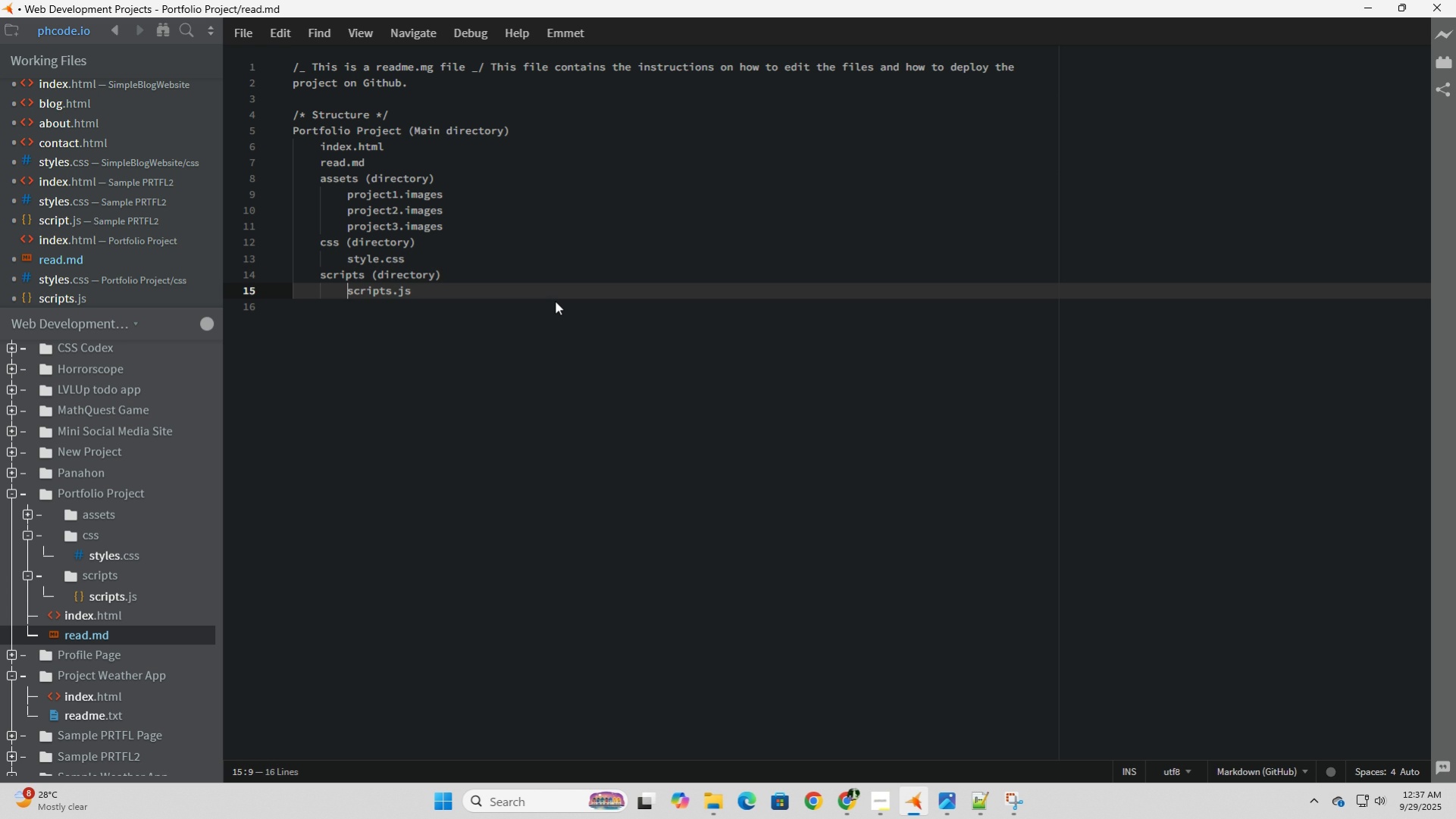 
key(Tab)
 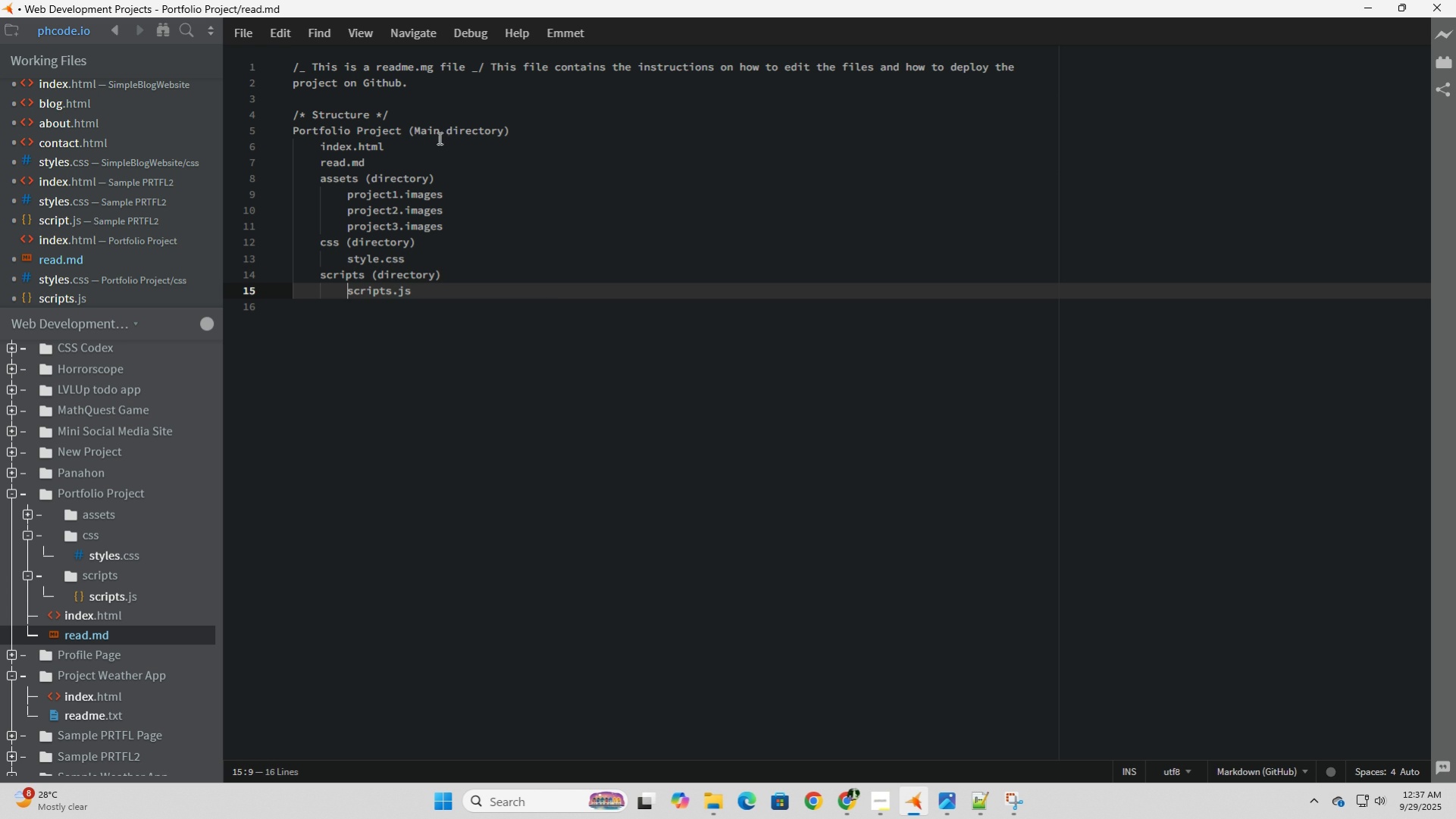 
left_click([591, 92])
 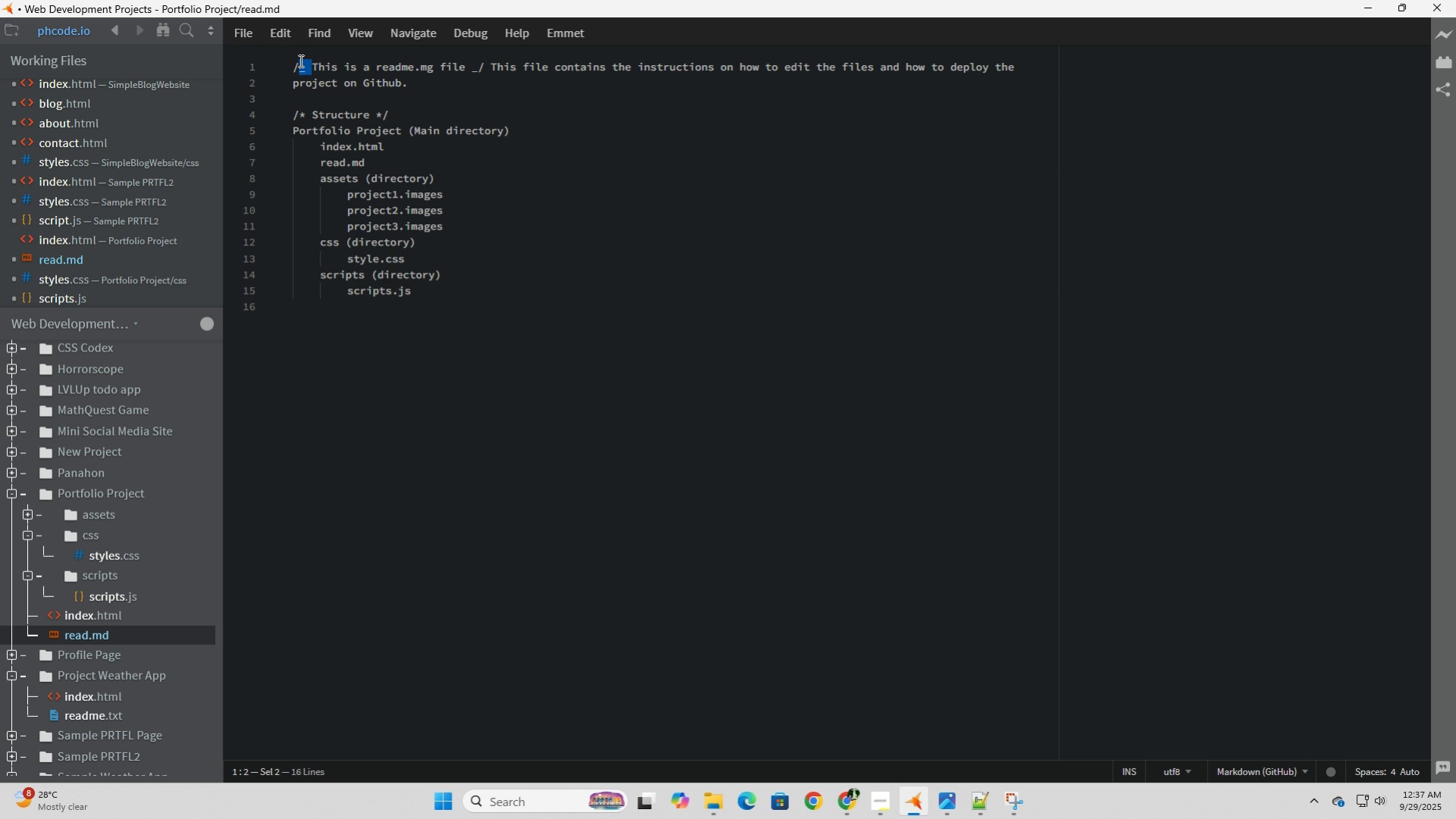 
key(NumpadMultiply)
 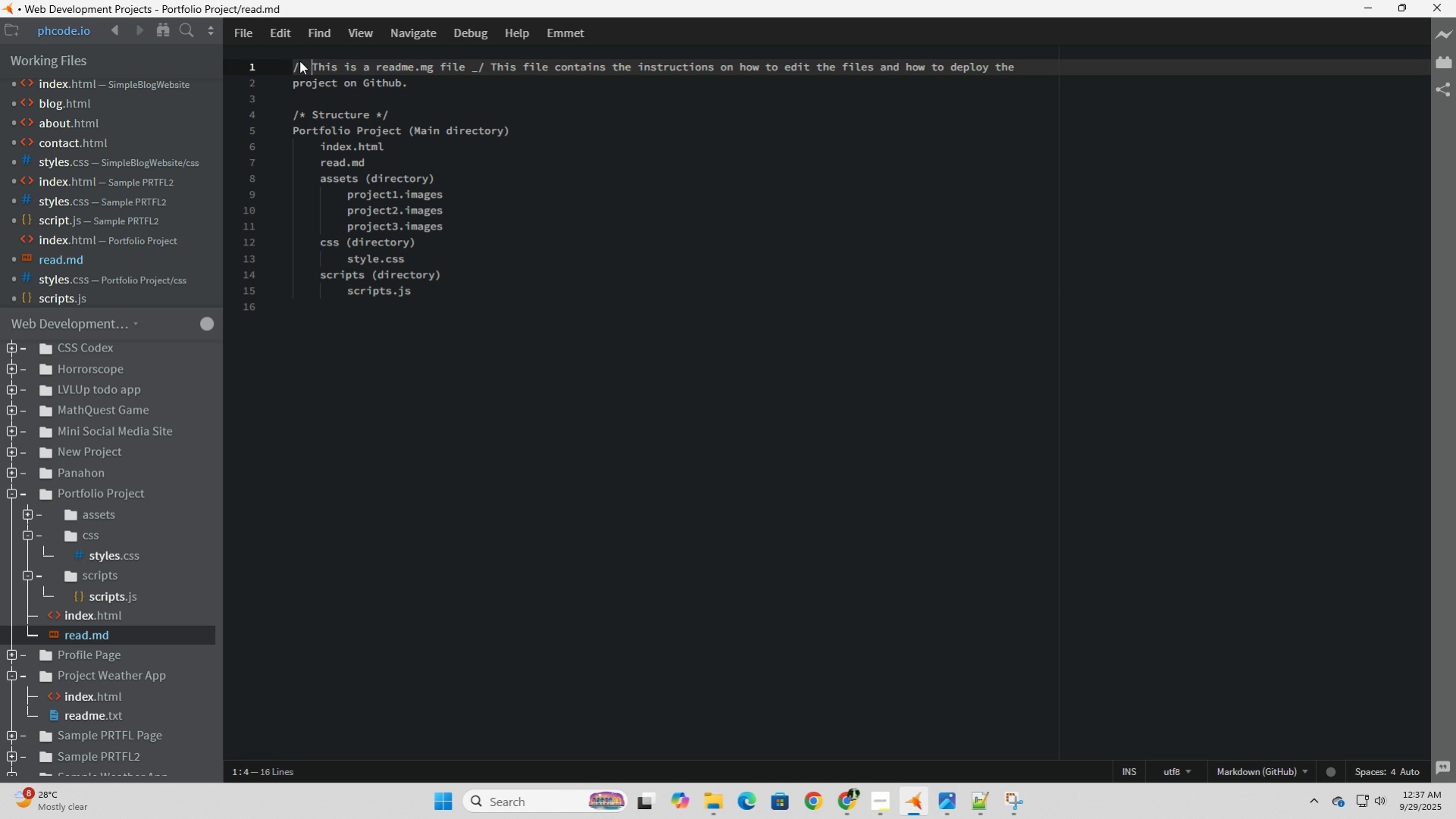 
key(Space)
 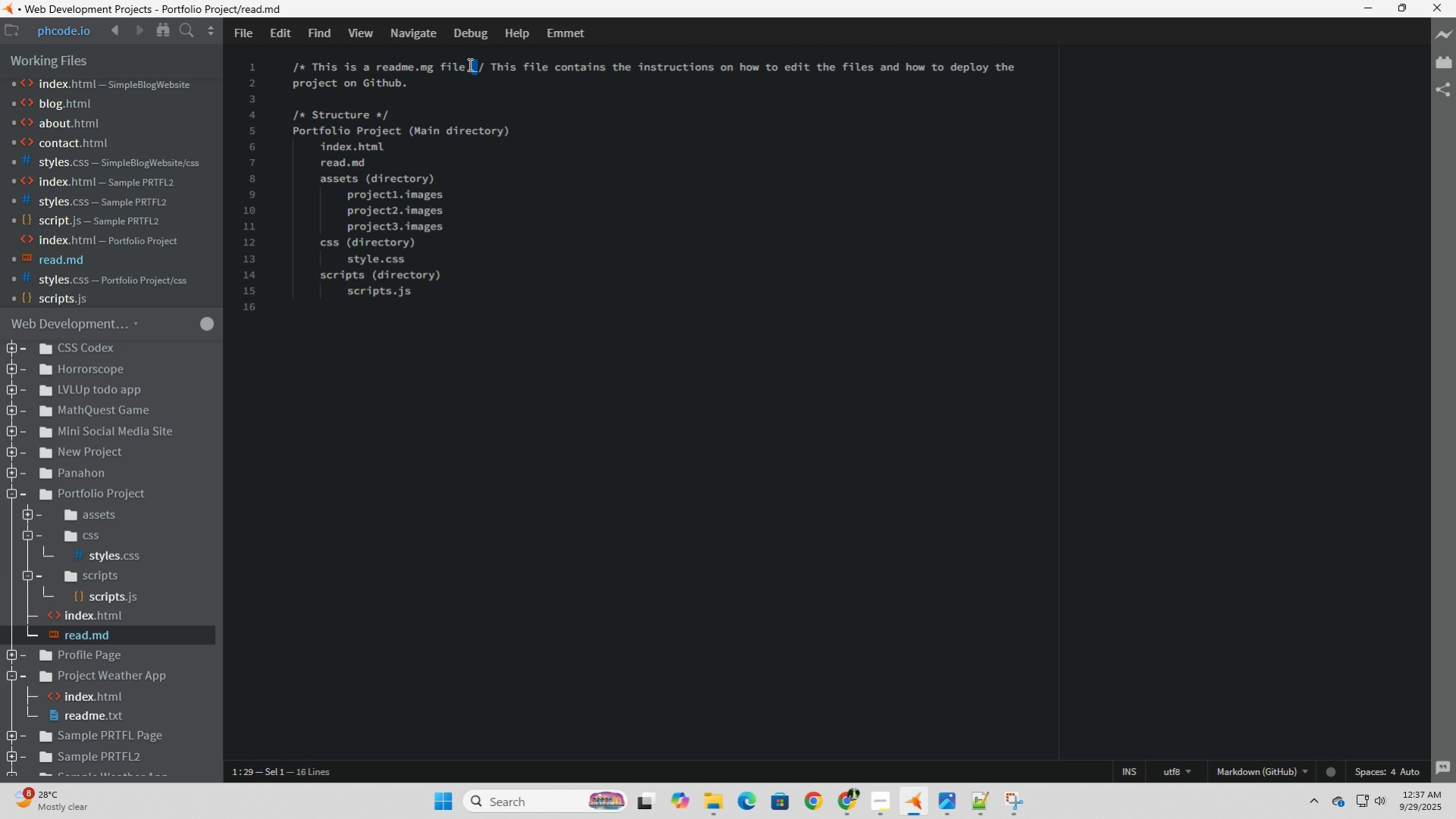 
key(NumpadMultiply)
 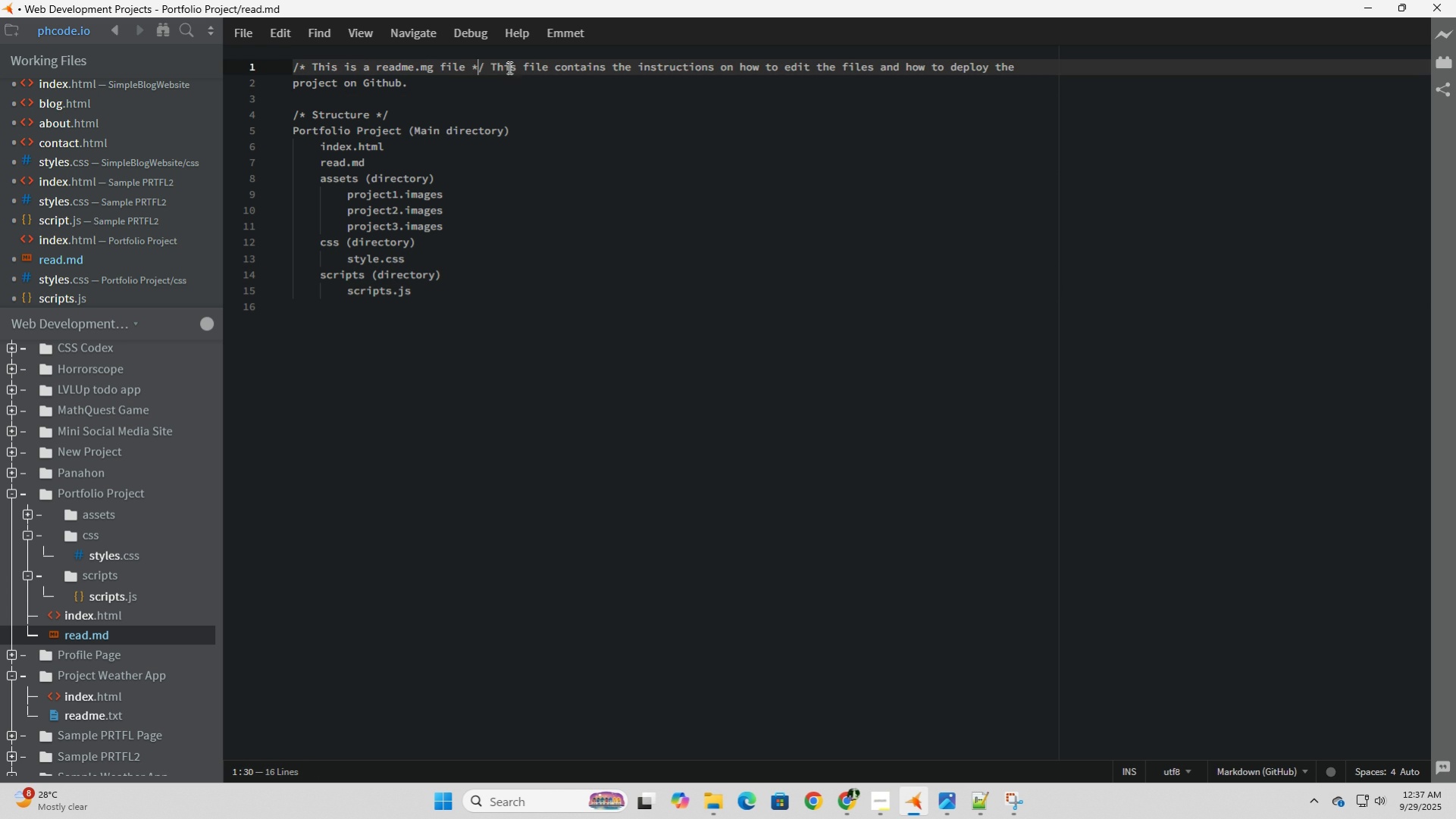 
left_click([496, 65])
 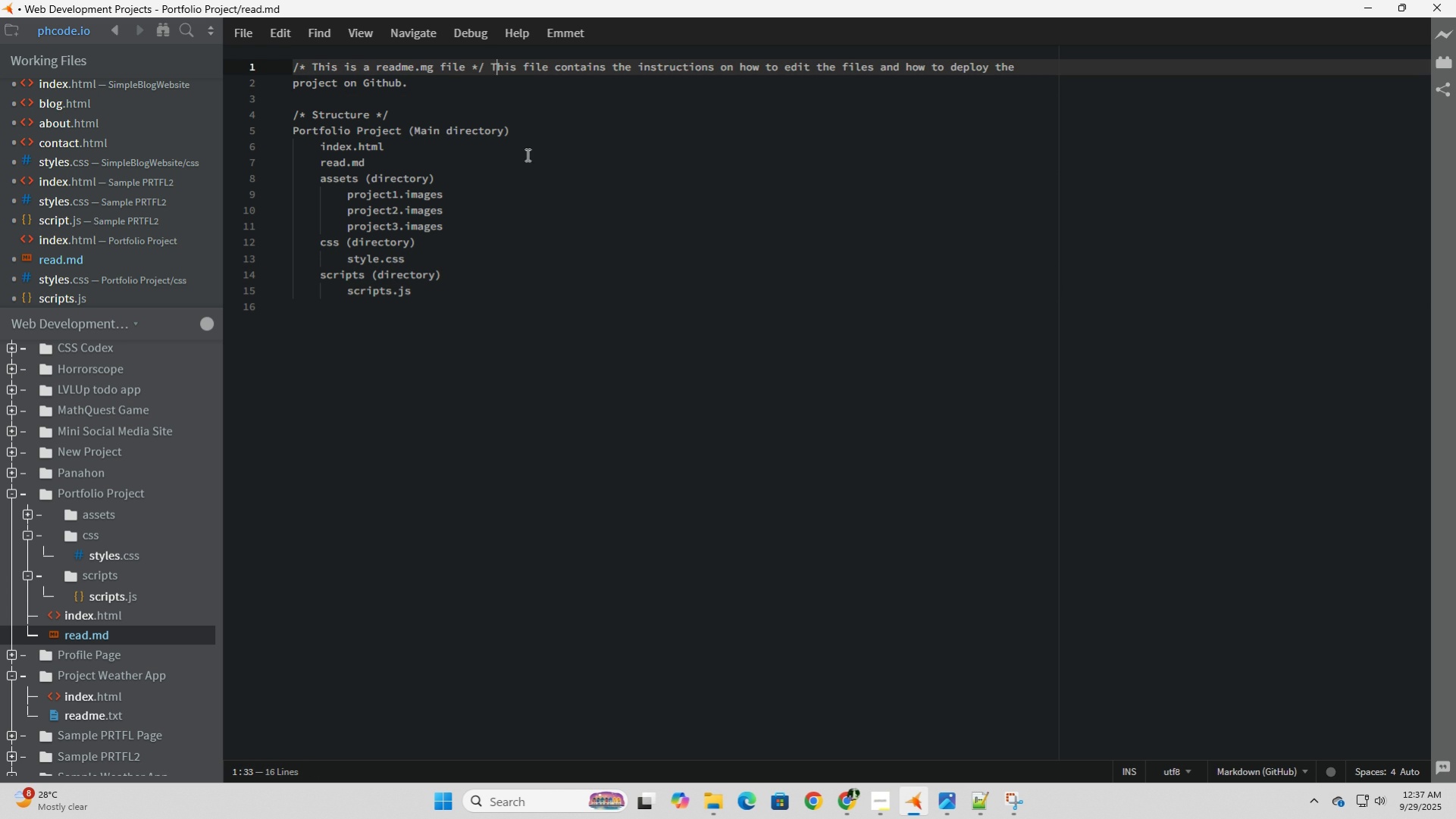 
key(ArrowLeft)
 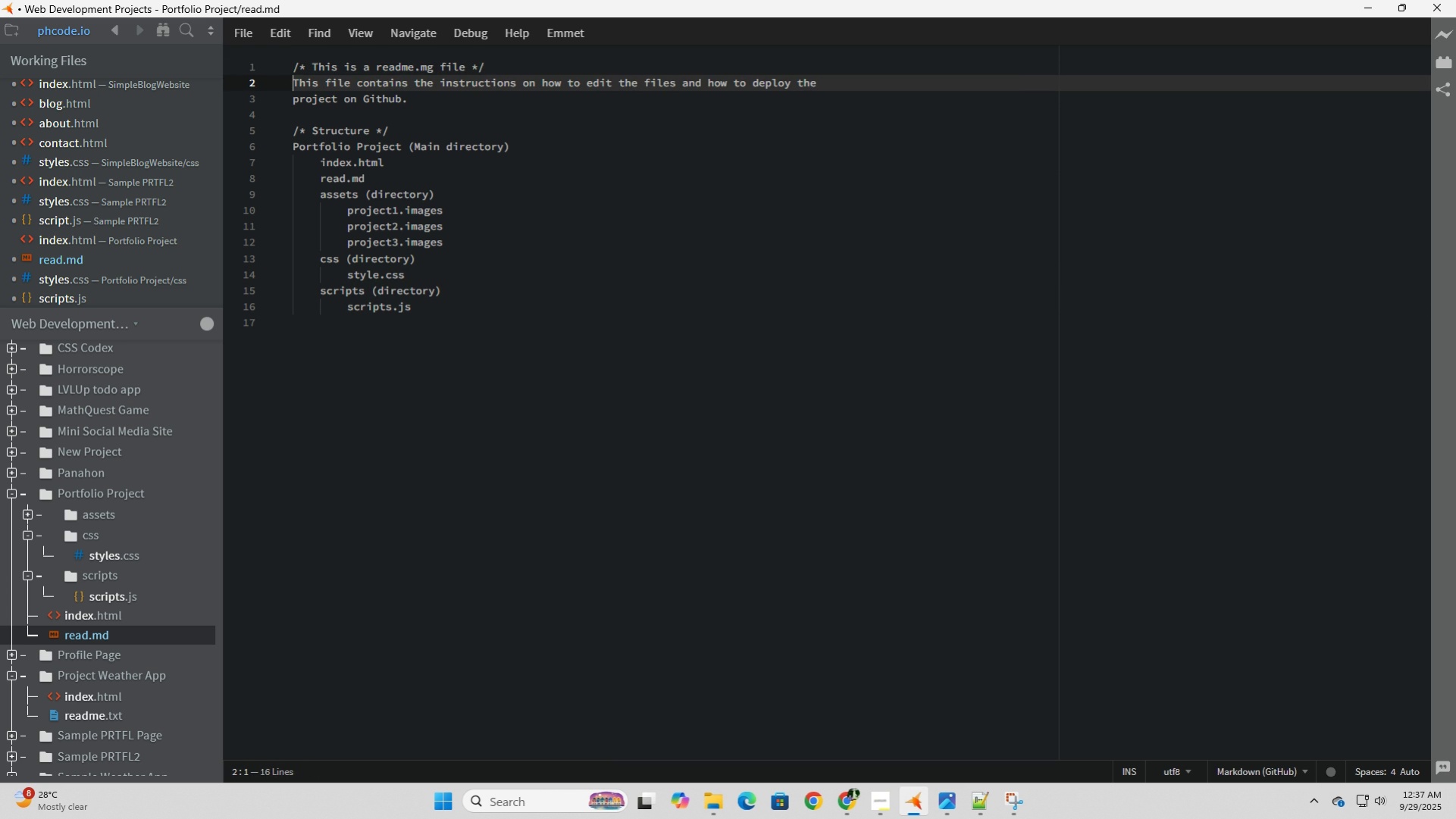 
key(Enter)
 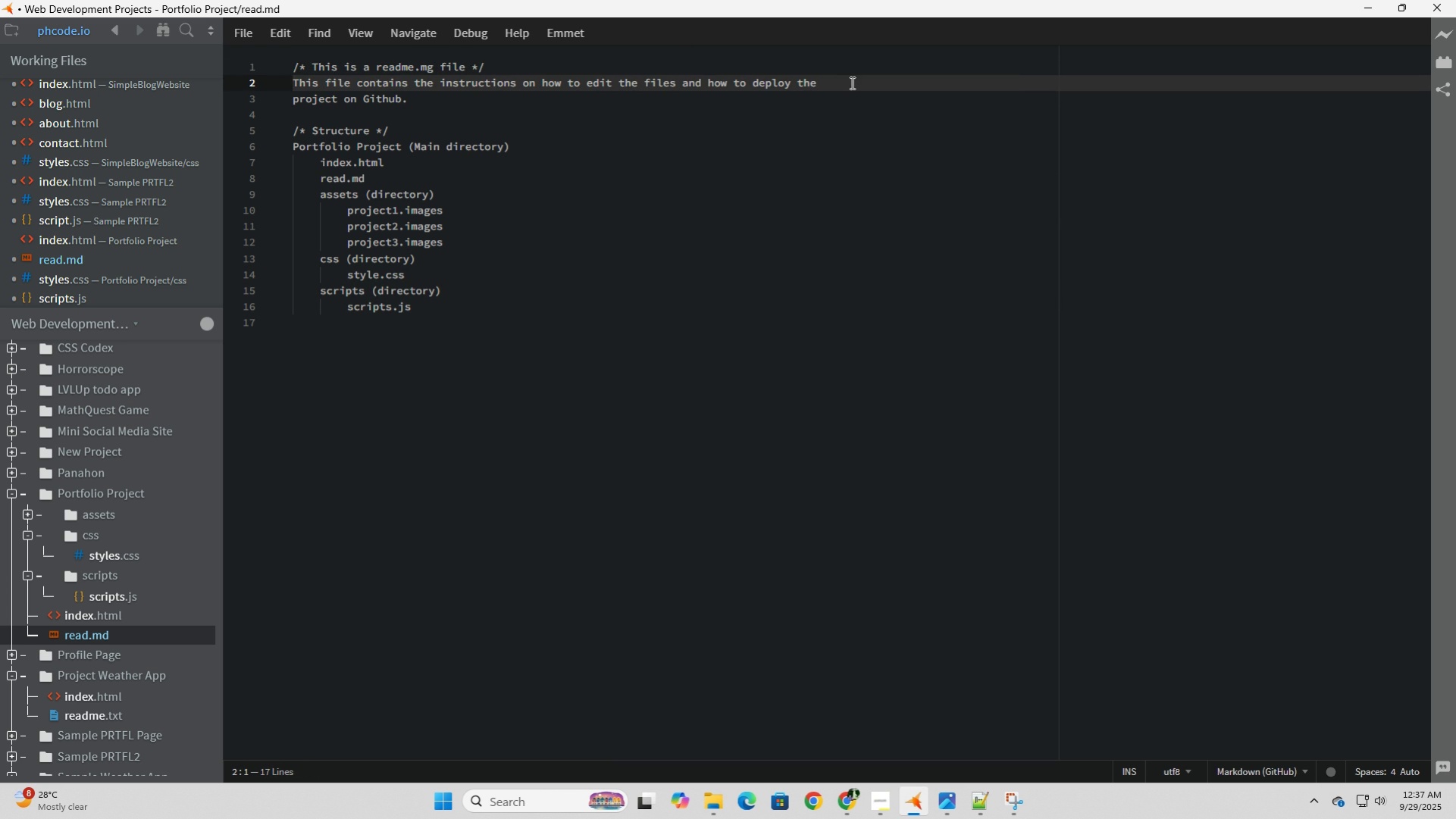 
left_click([801, 217])
 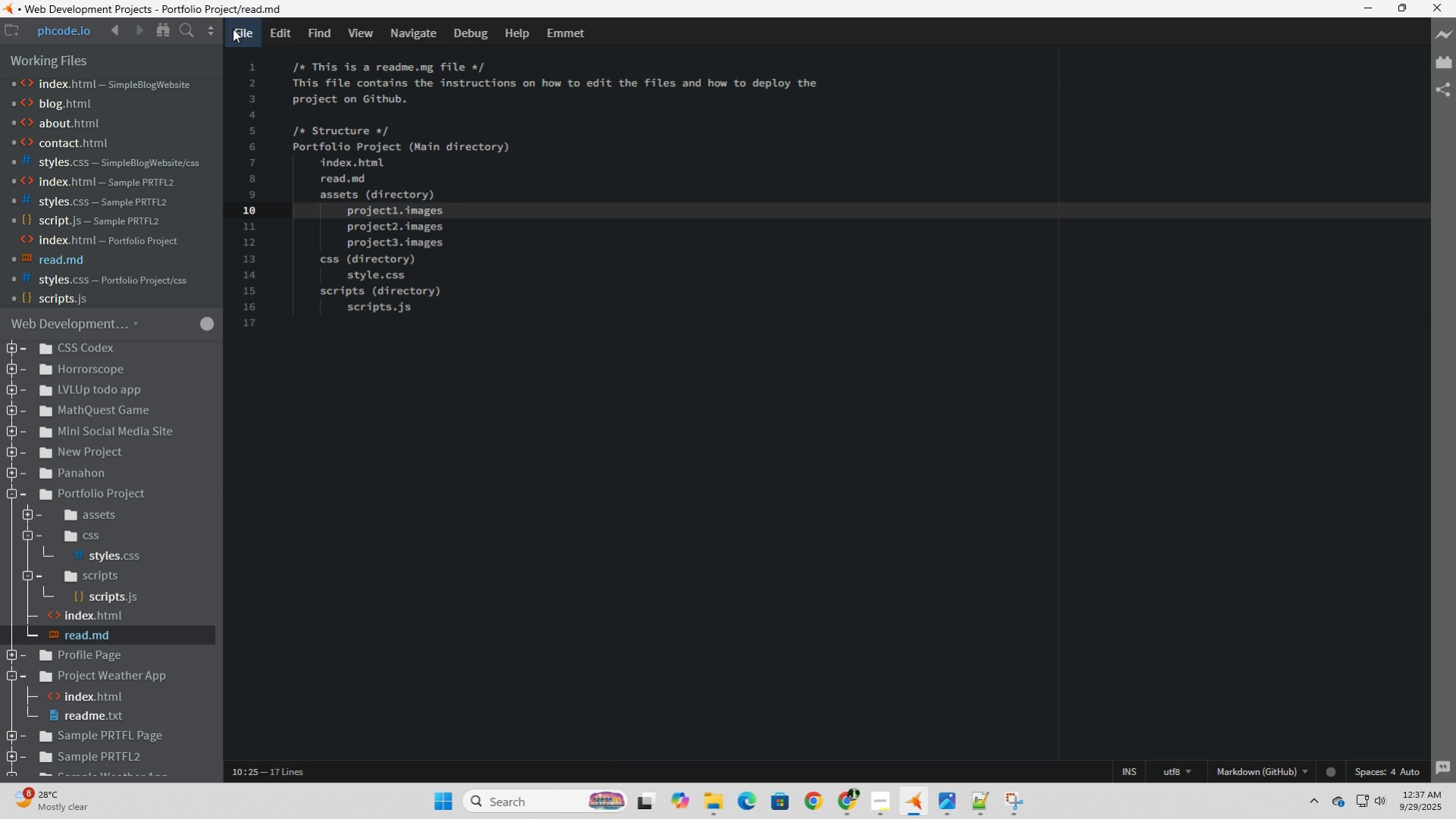 
left_click([234, 29])
 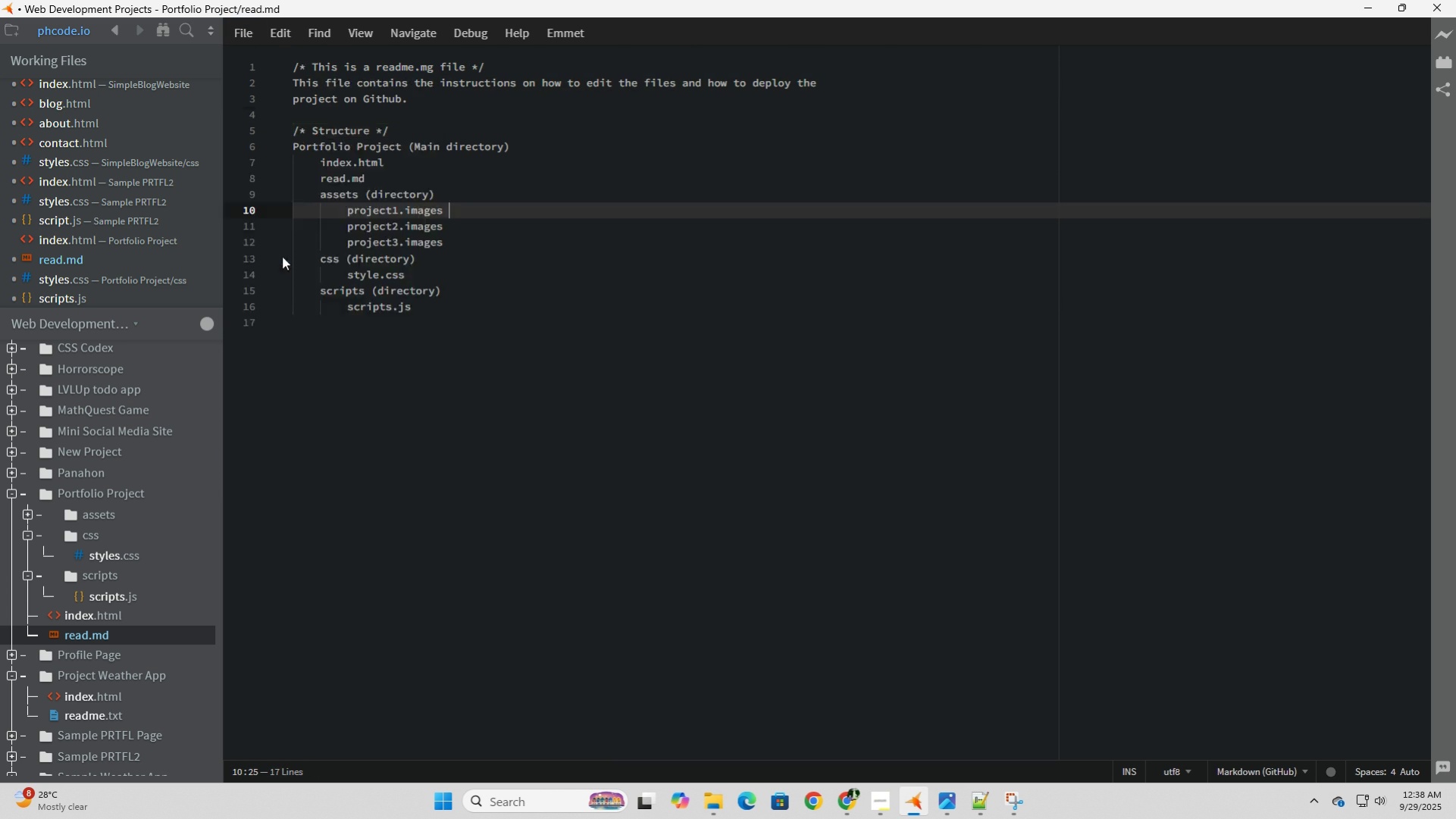 
left_click([282, 256])
 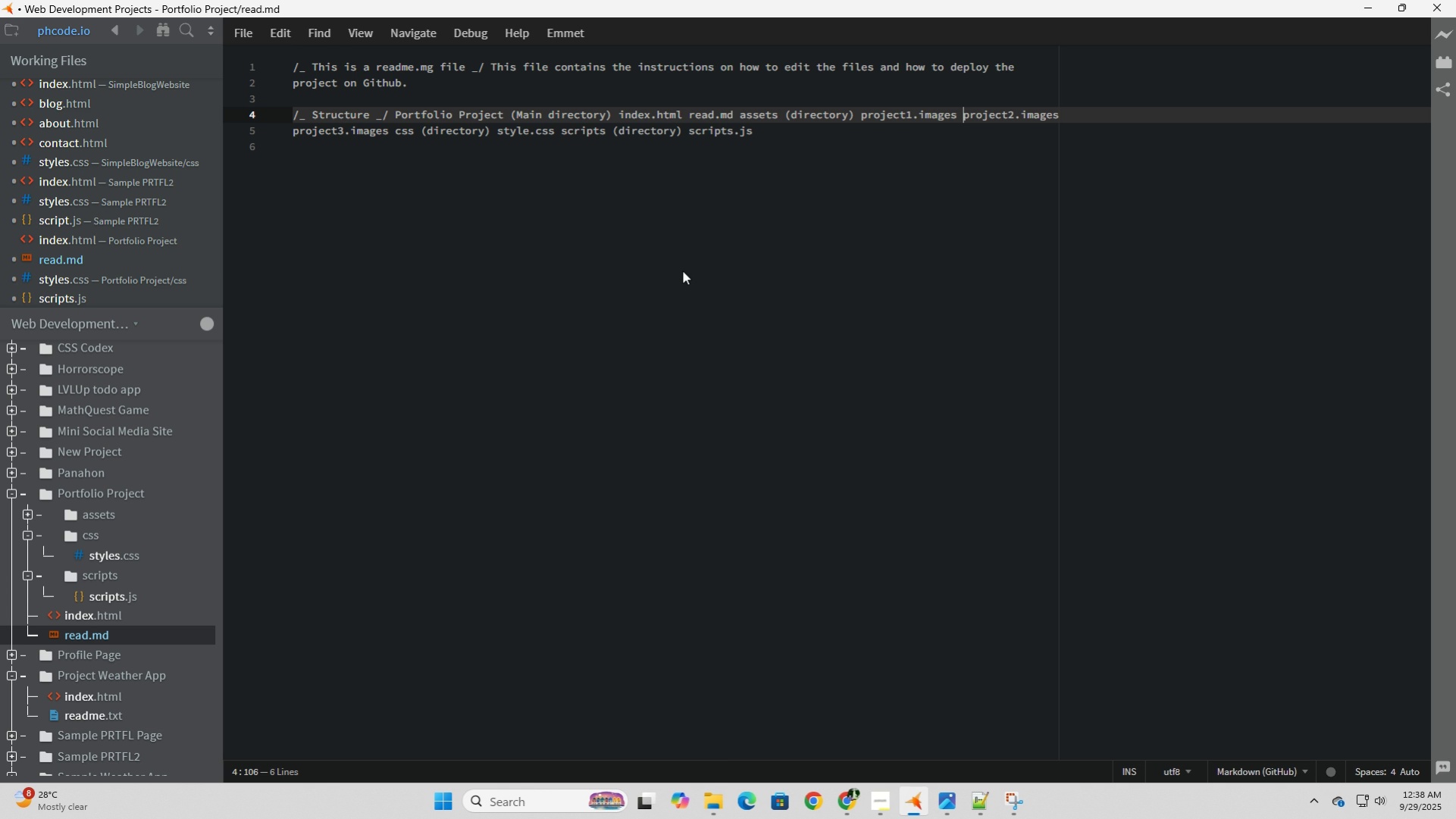 
hold_key(key=ControlLeft, duration=0.88)
 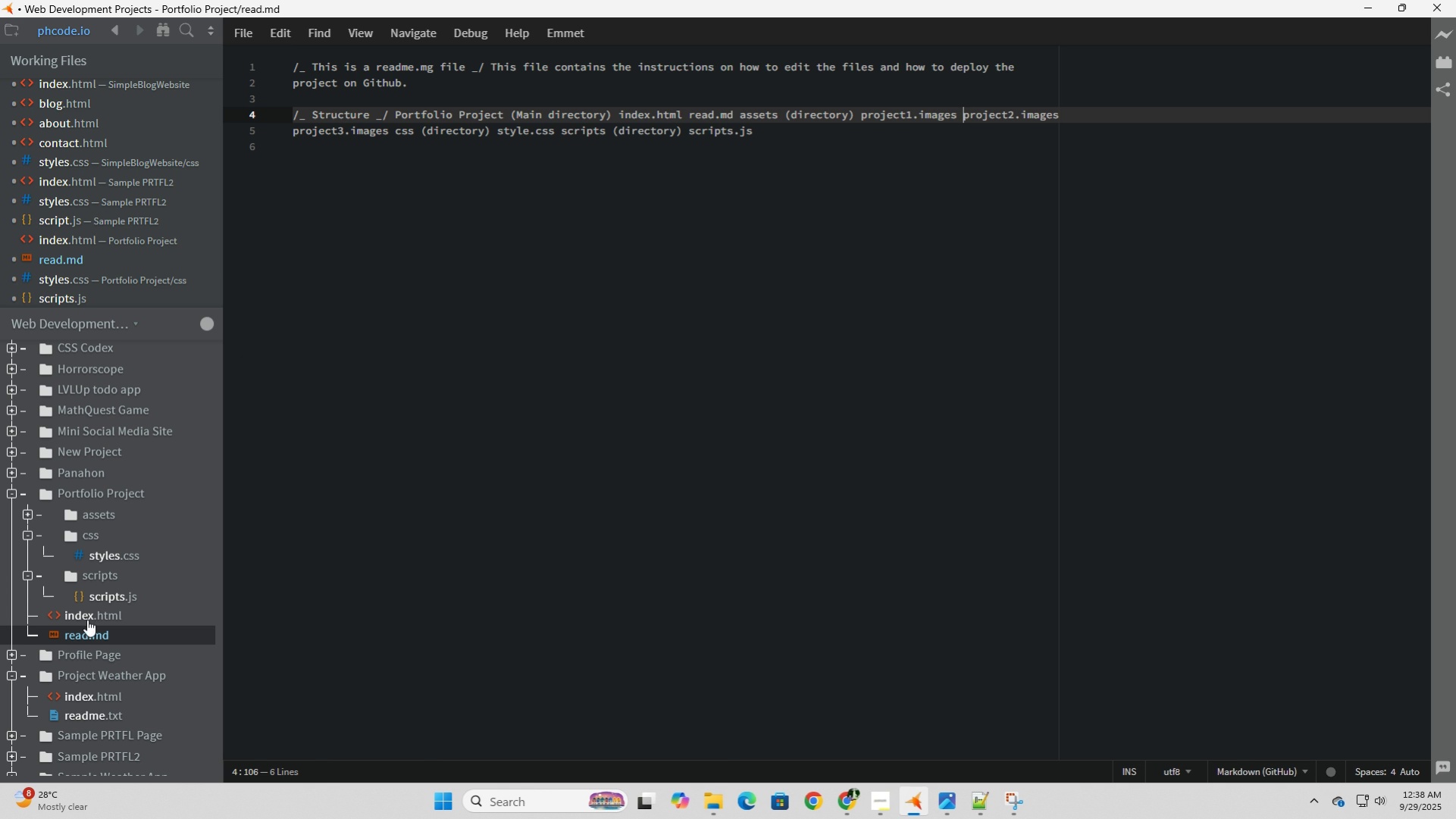 
left_click([87, 617])
 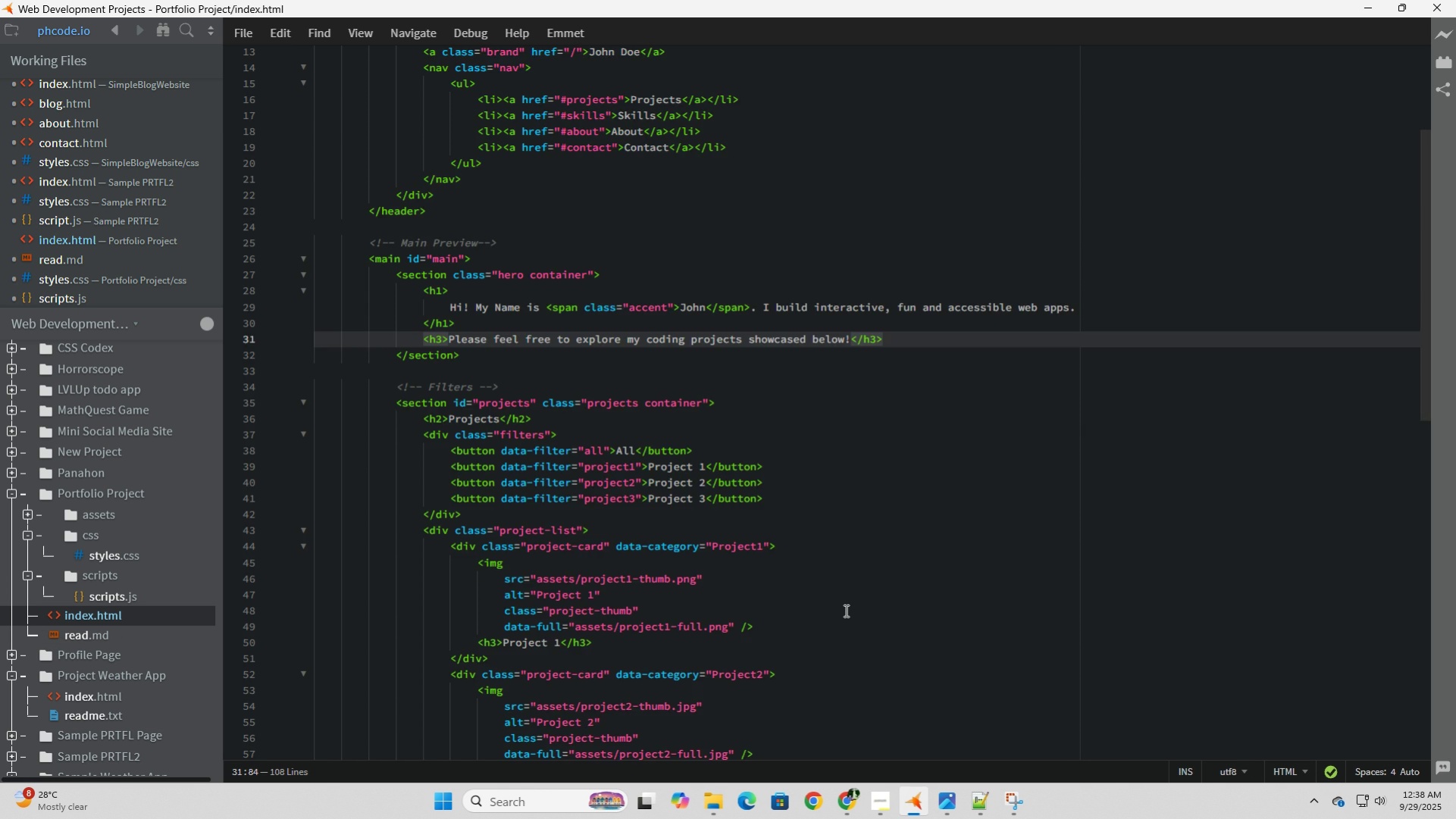 
scroll: coordinate [856, 608], scroll_direction: down, amount: 9.0
 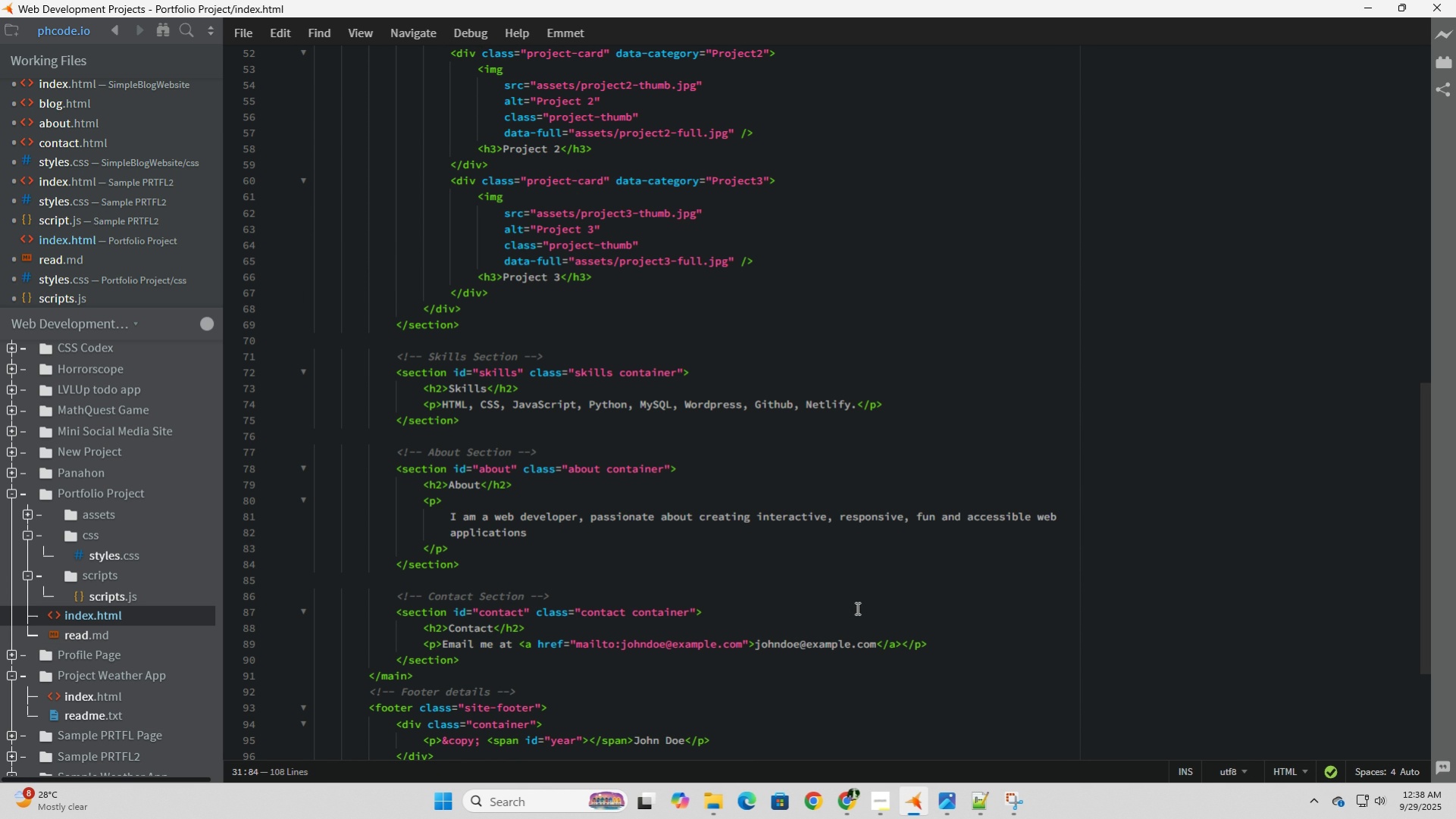 
wait(11.03)
 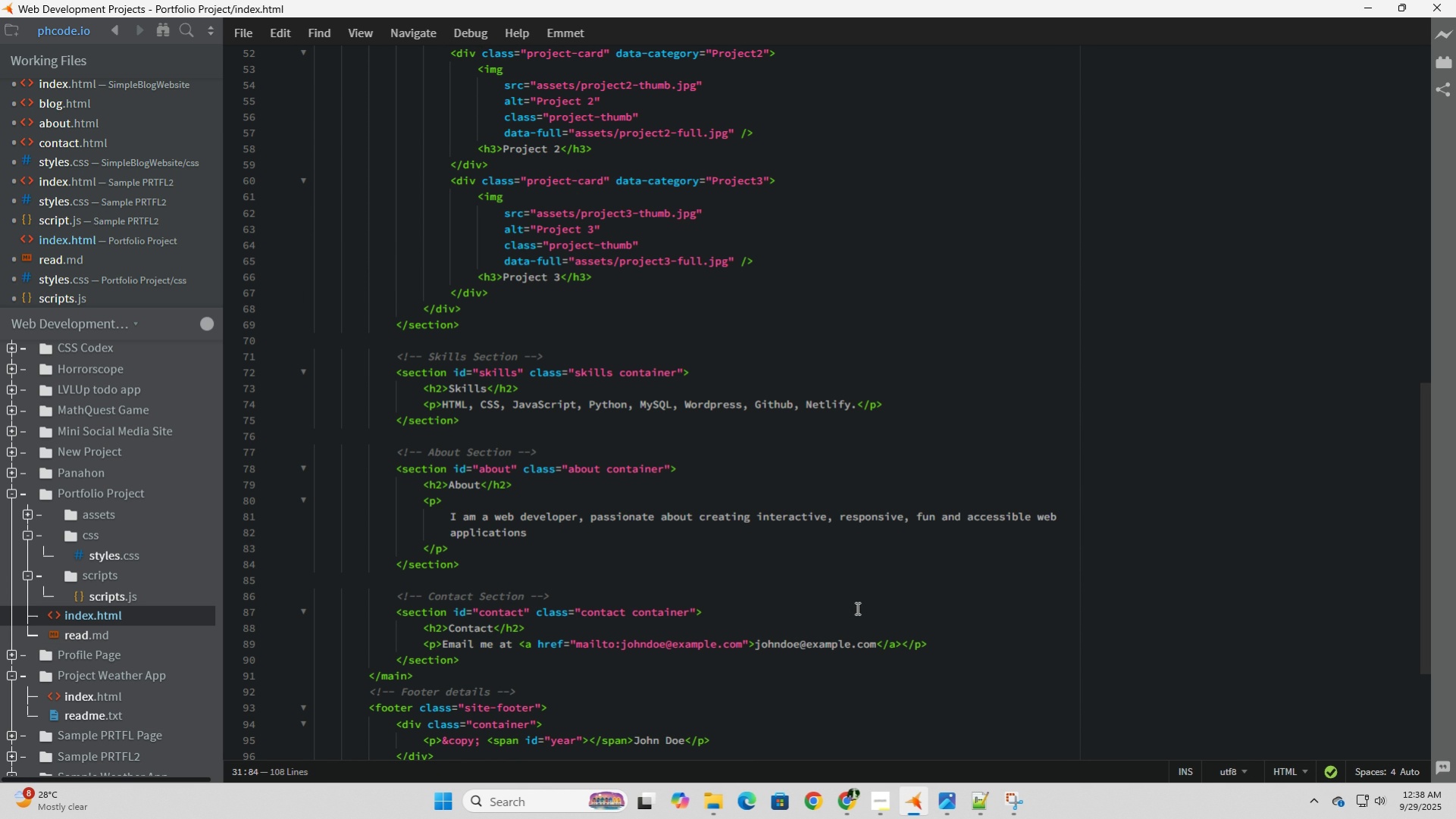 
scroll: coordinate [586, 646], scroll_direction: down, amount: 1.0
 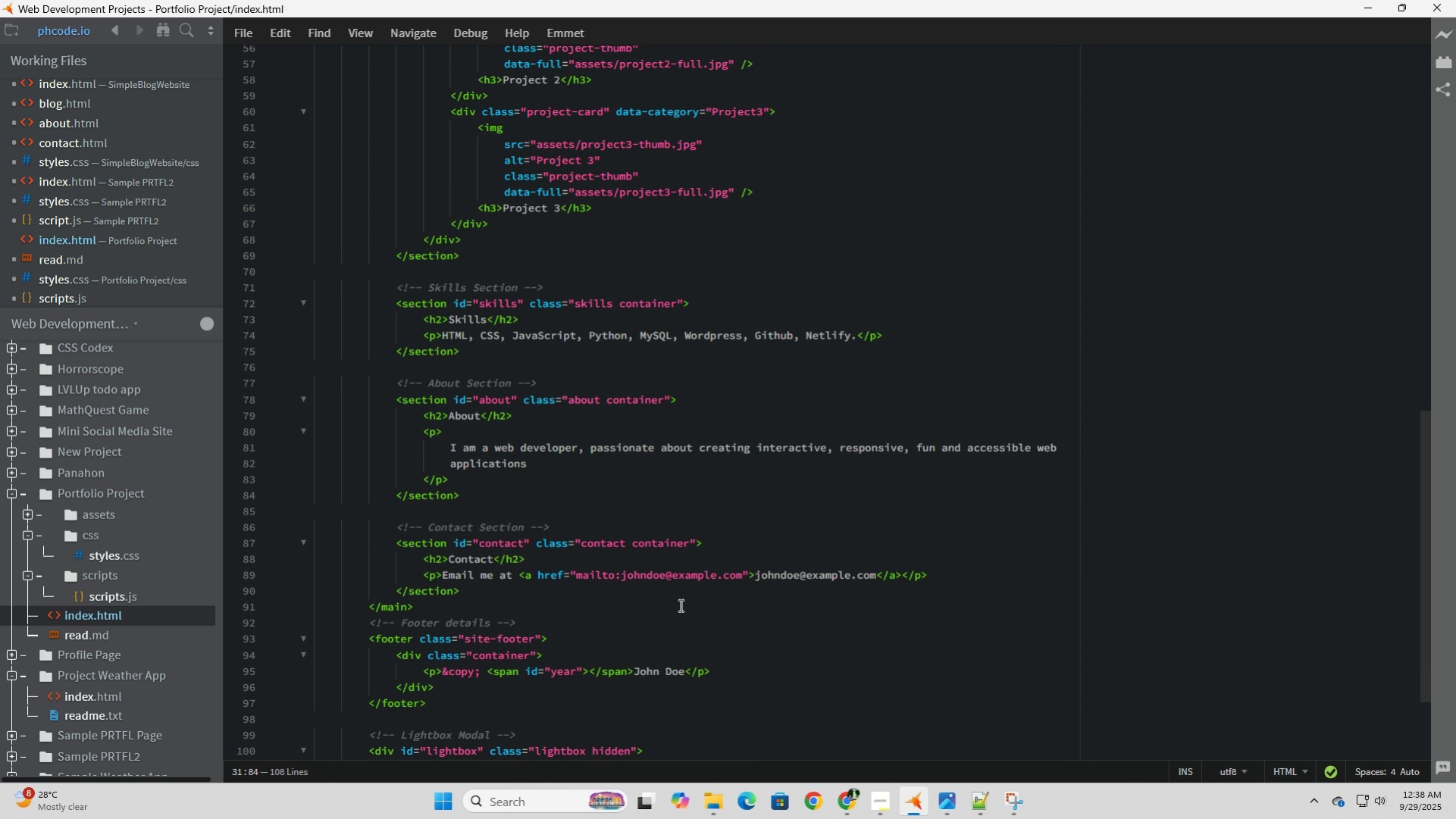 
wait(7.2)
 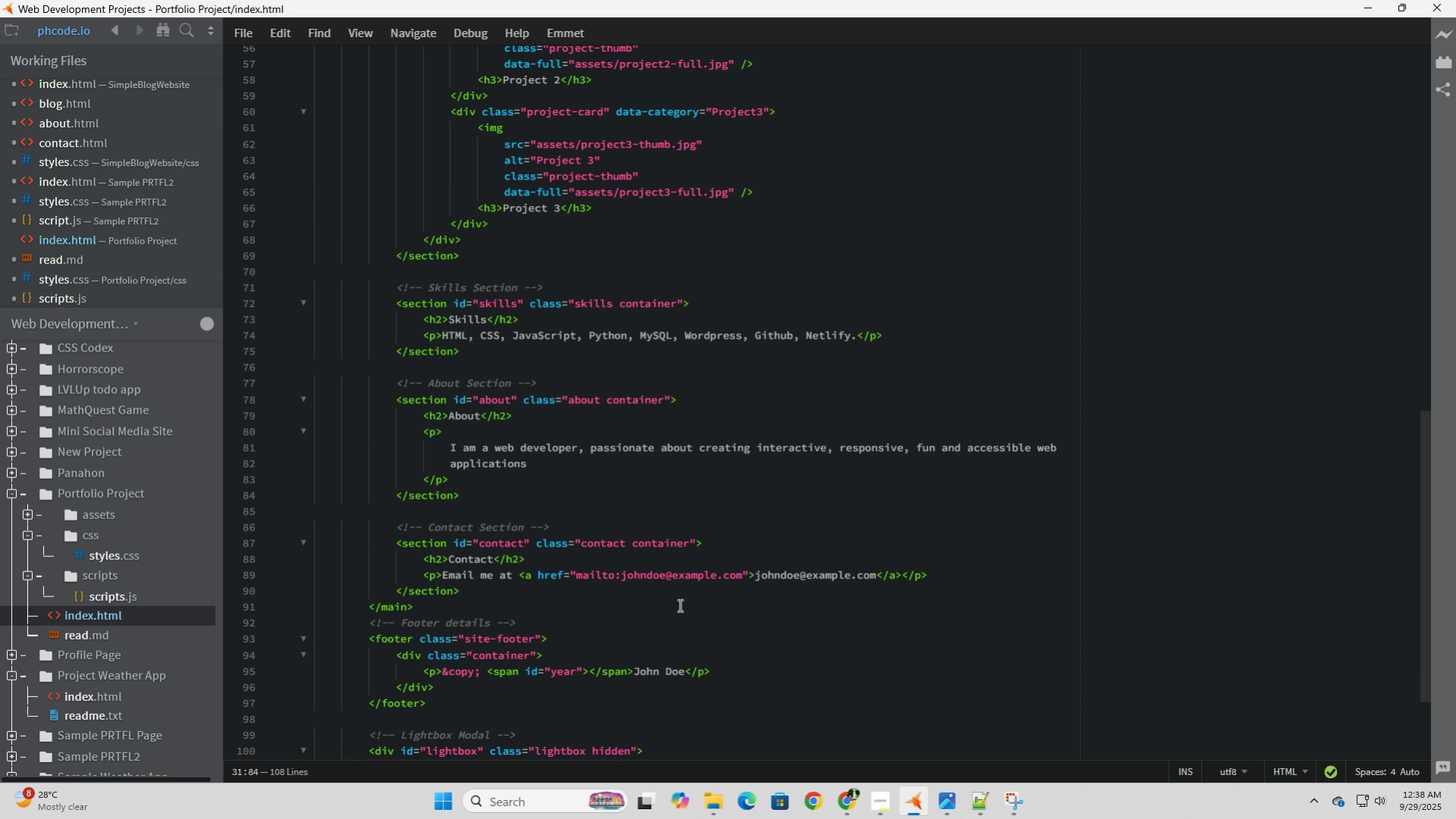 
left_click([938, 580])
 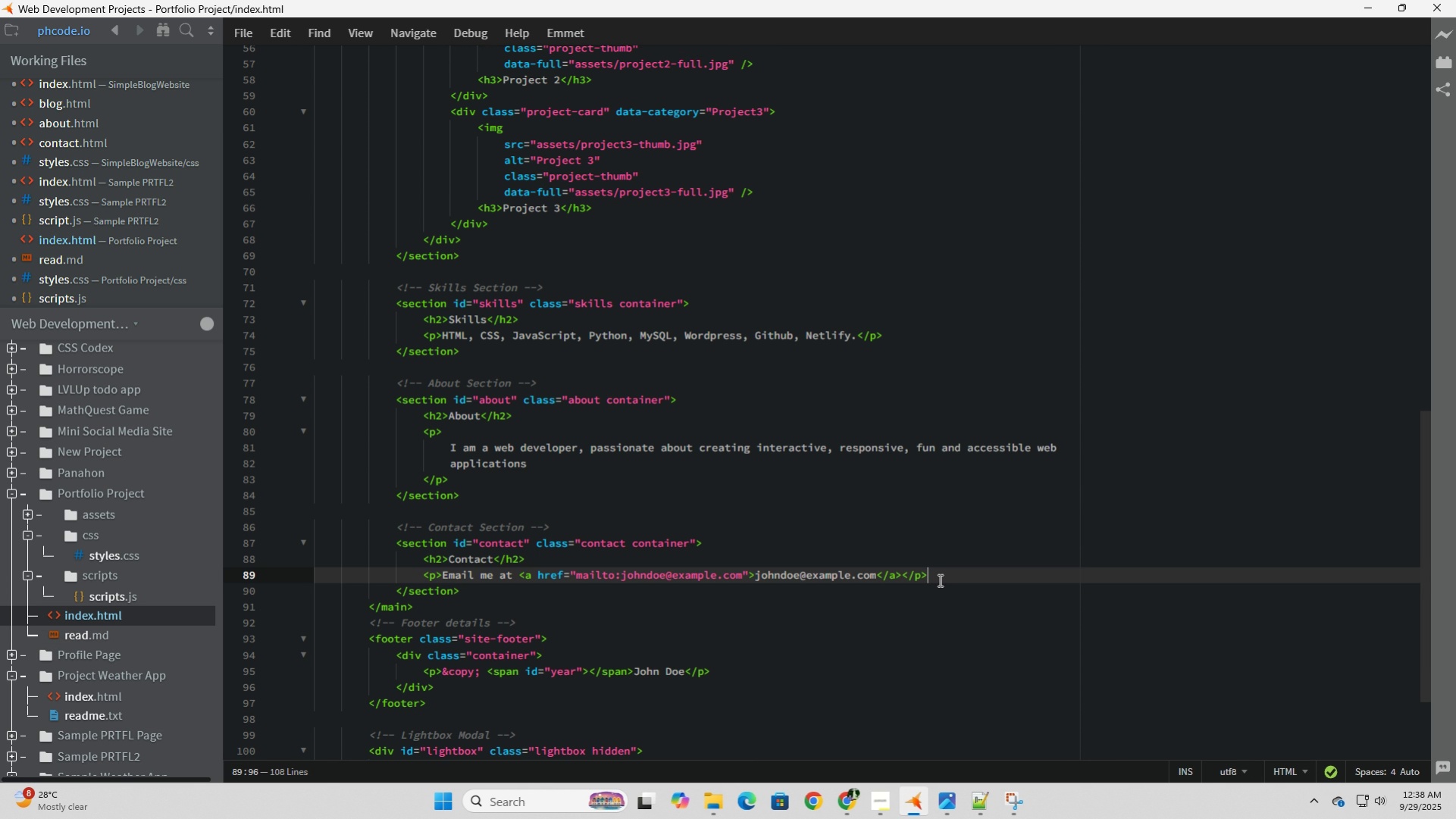 
wait(15.59)
 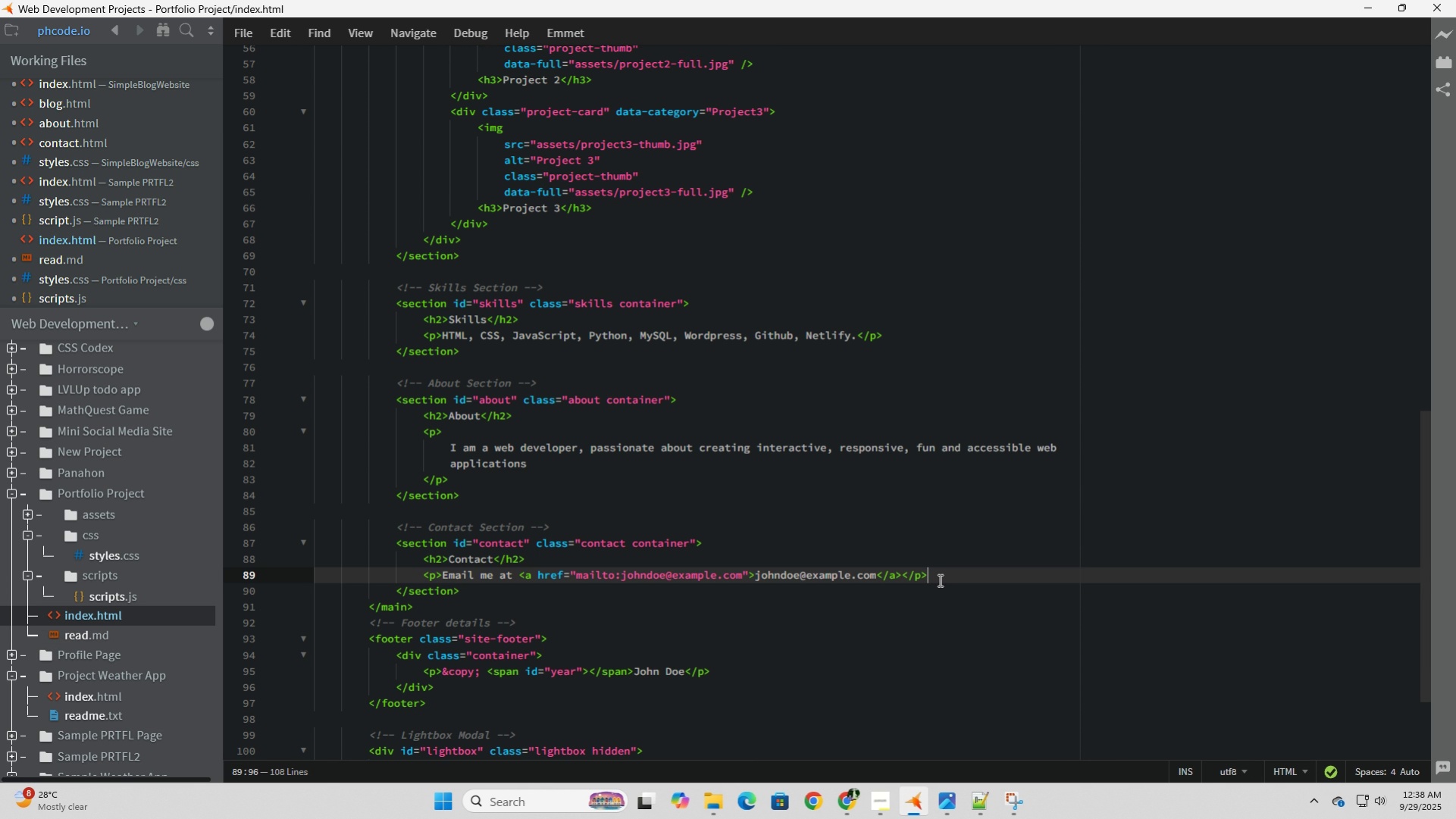 
scroll: coordinate [938, 580], scroll_direction: down, amount: 2.0
 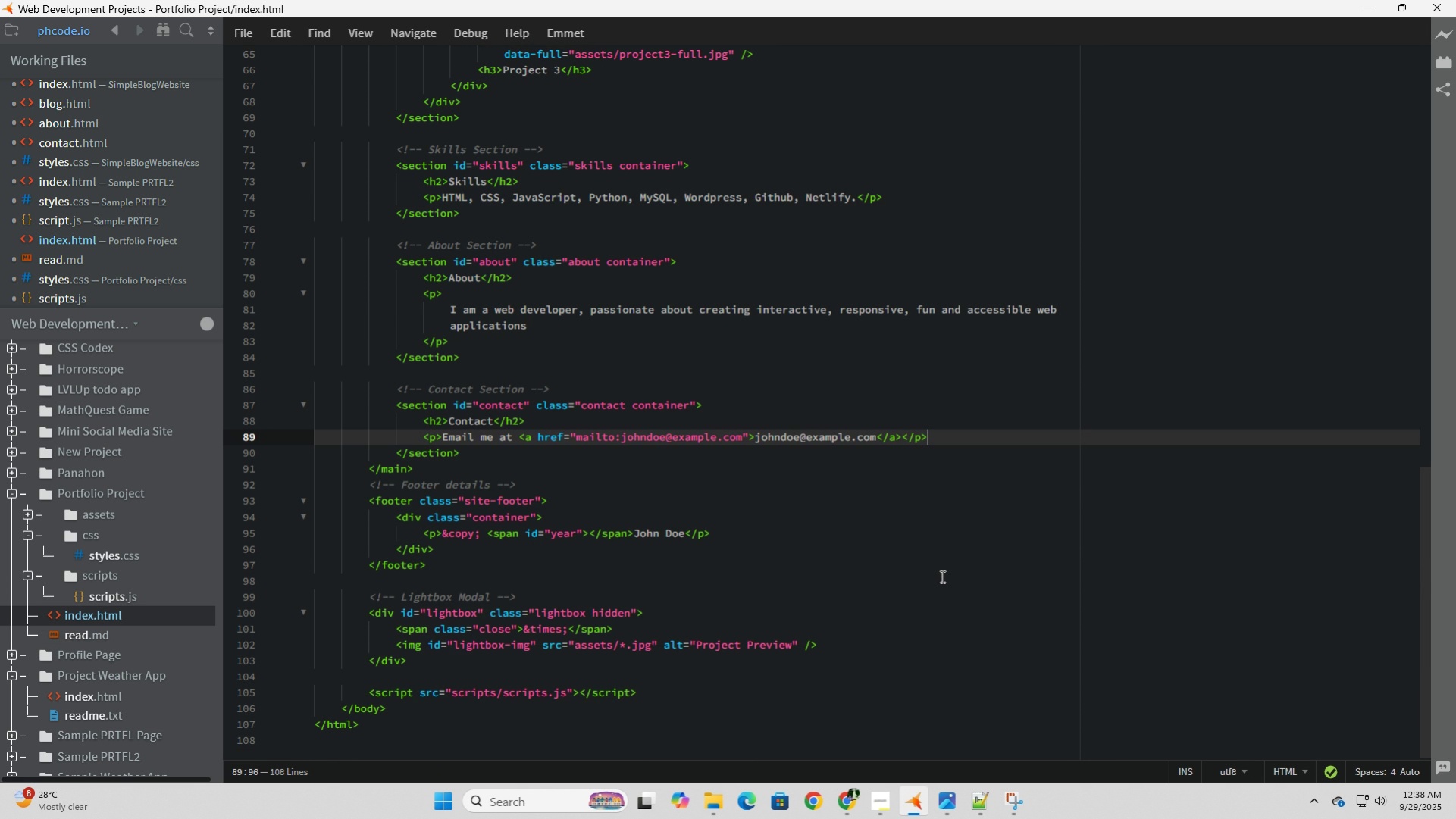 
scroll: coordinate [802, 515], scroll_direction: up, amount: 25.0
 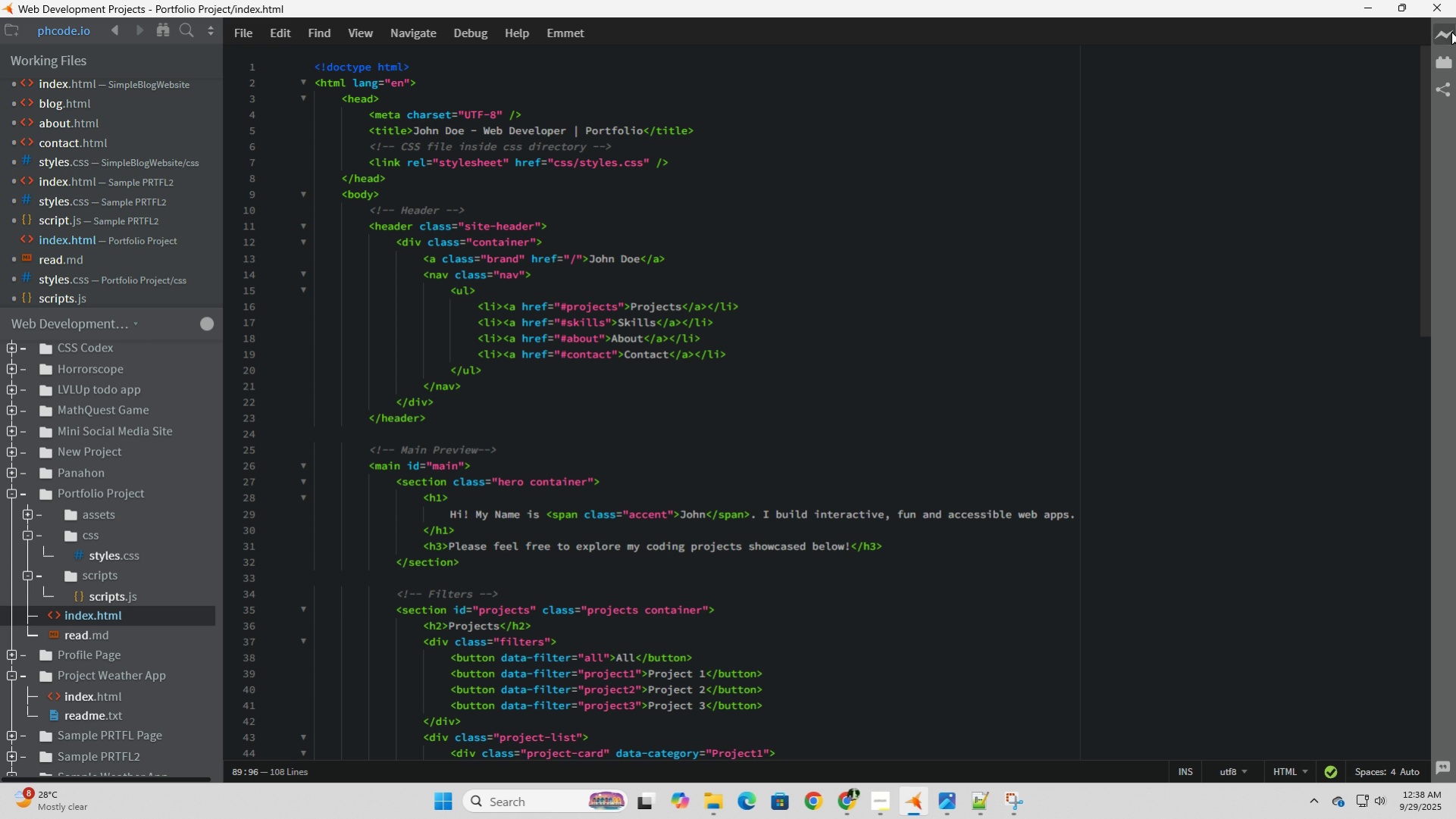 
left_click([1451, 32])